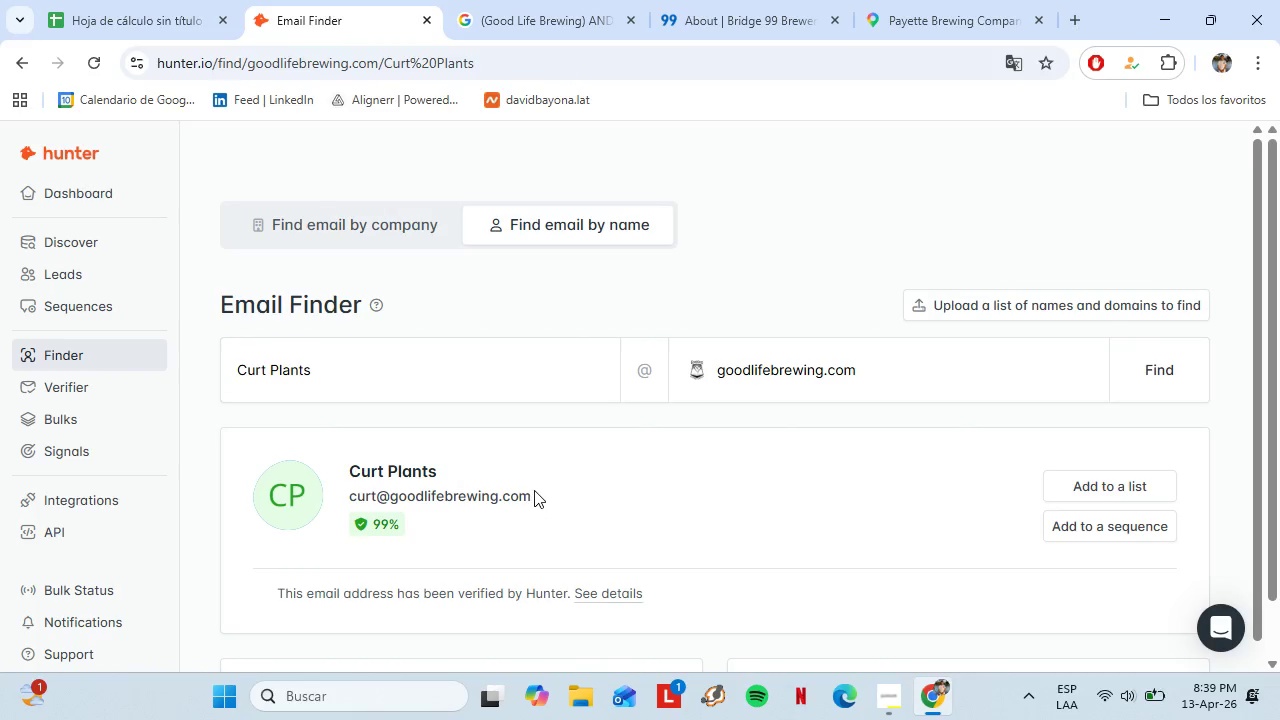 
left_click_drag(start_coordinate=[534, 490], to_coordinate=[351, 504])
 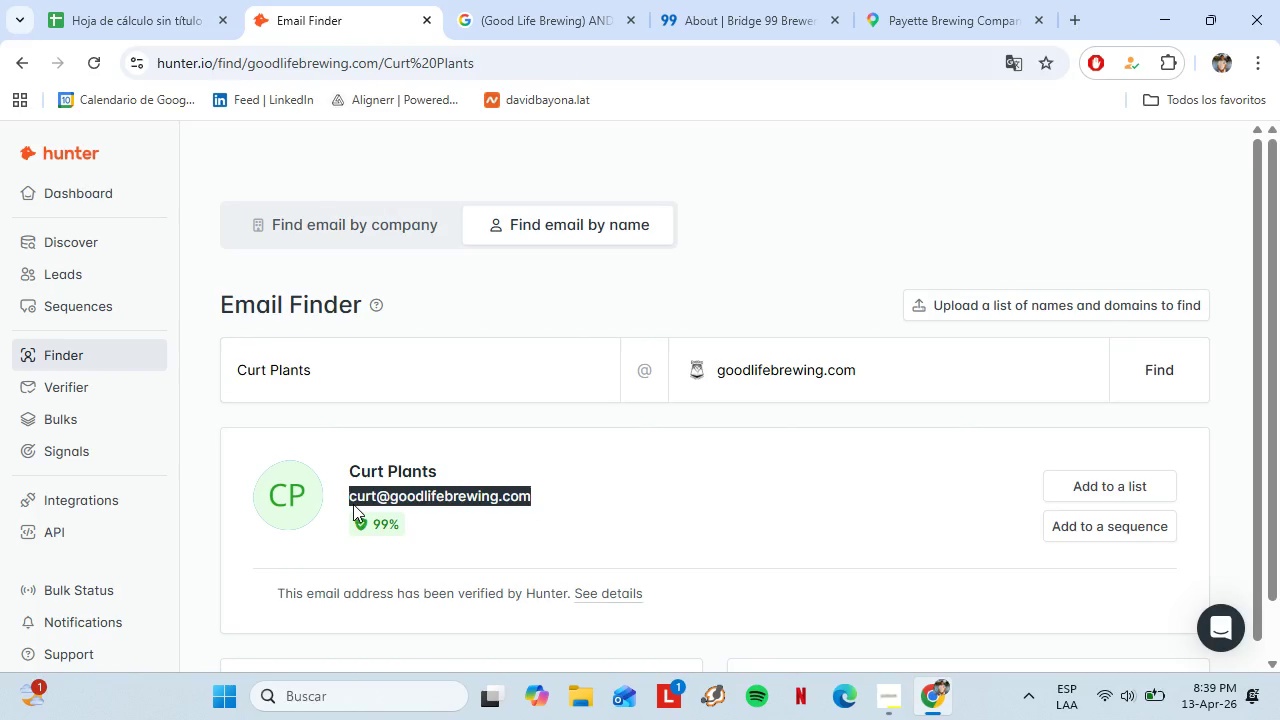 
key(Control+C)
 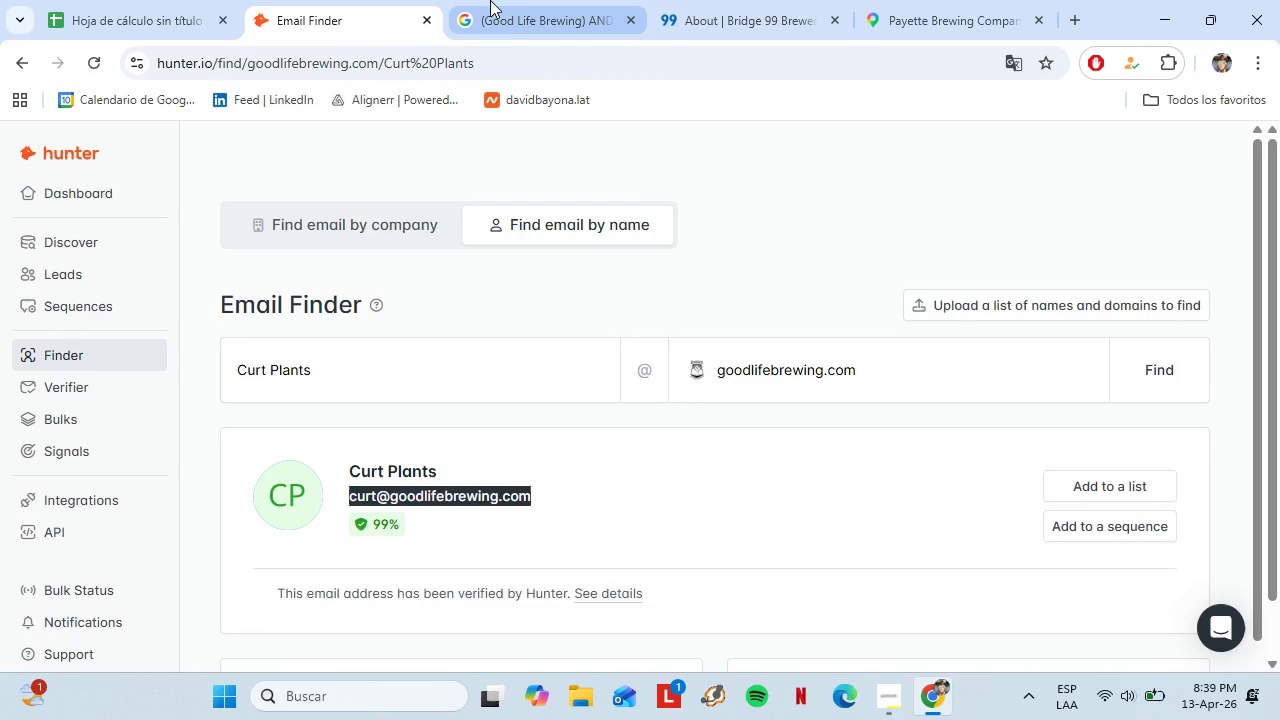 
left_click([499, 0])
 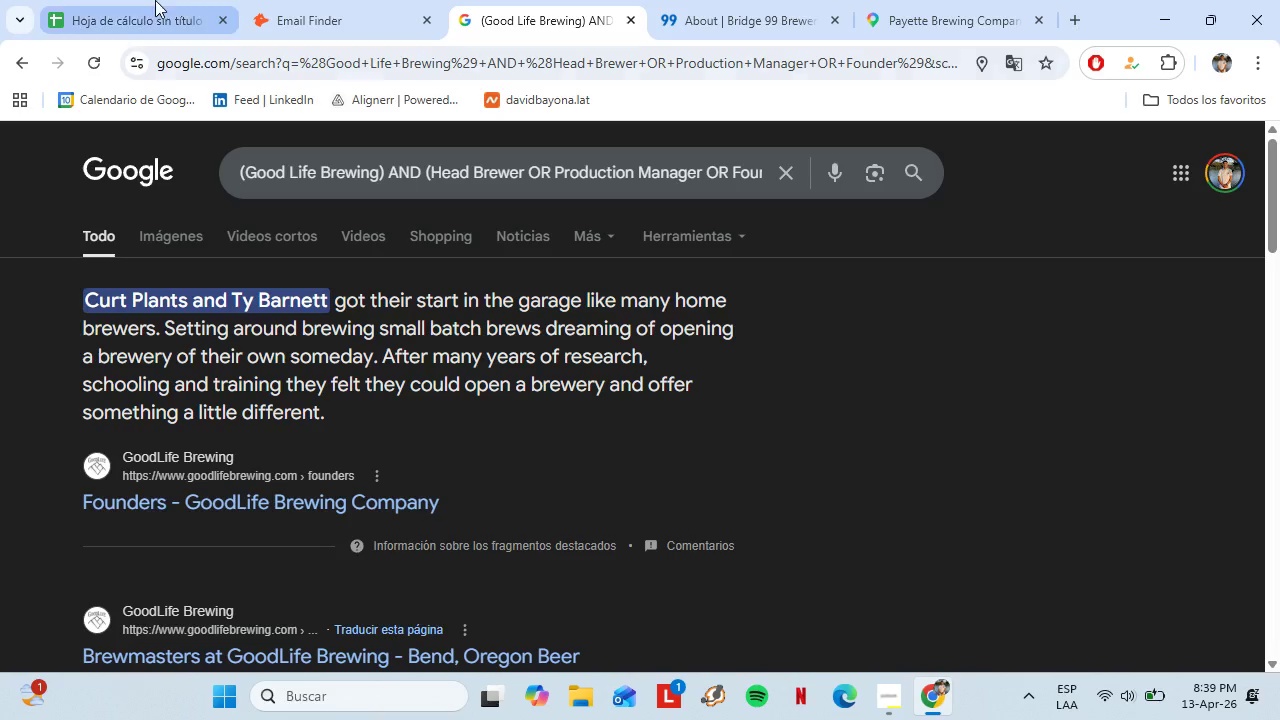 
left_click([155, 0])
 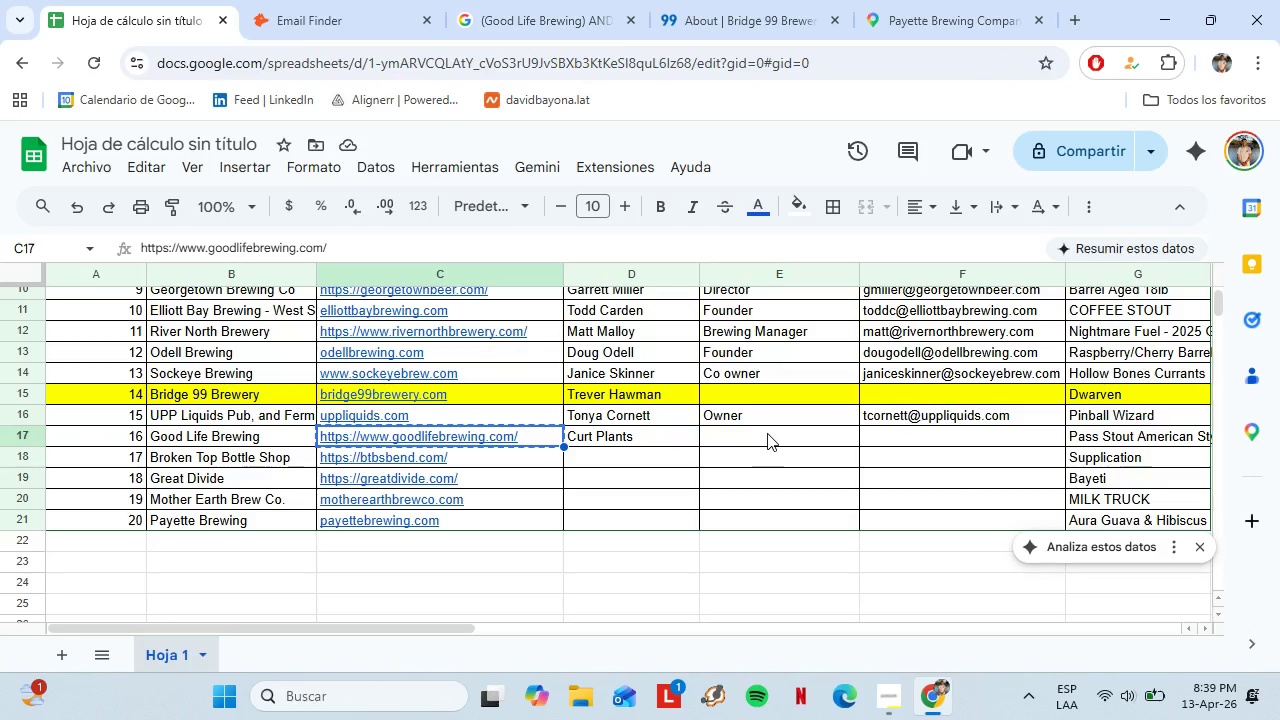 
left_click([782, 437])
 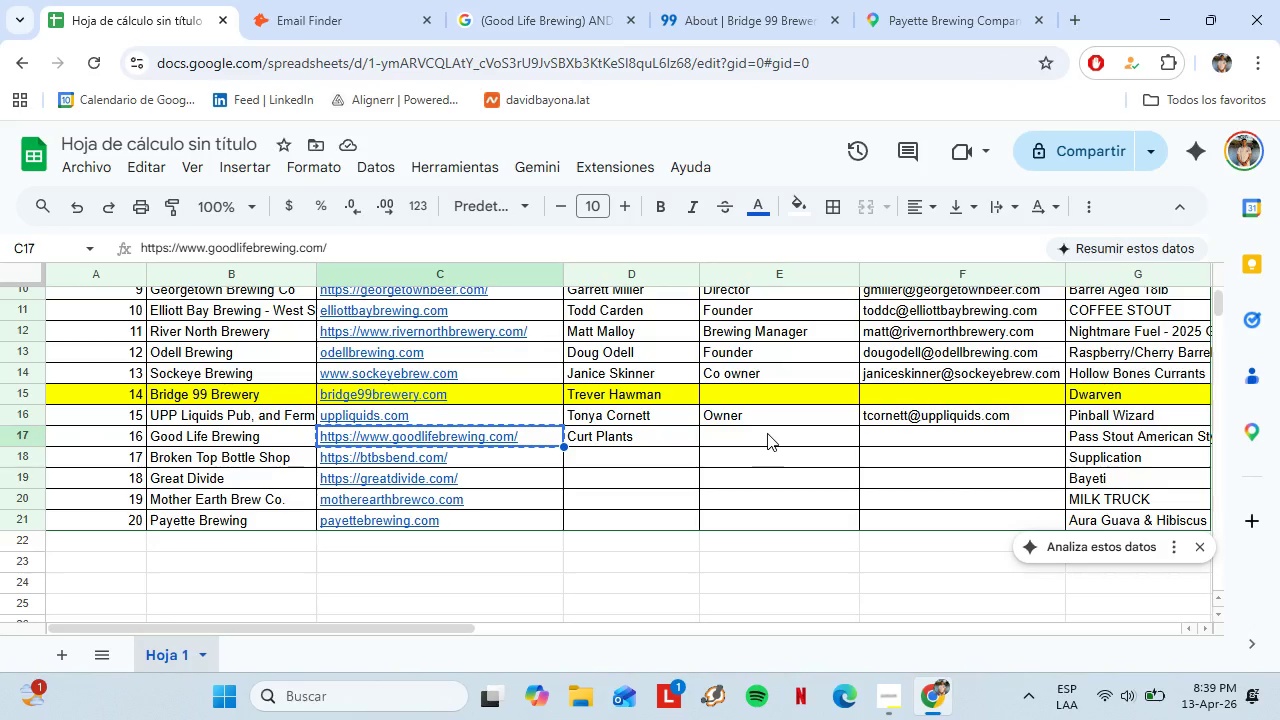 
type(Owner)
key(Backspace)
type(Found)
 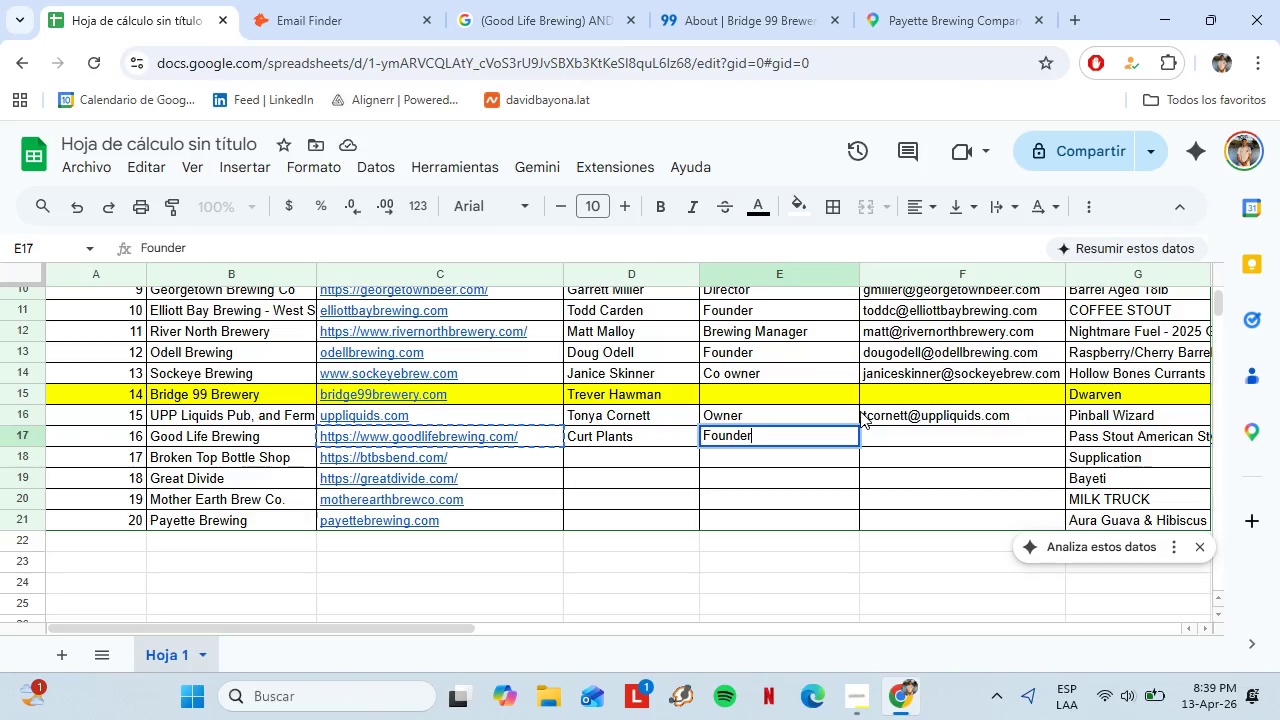 
 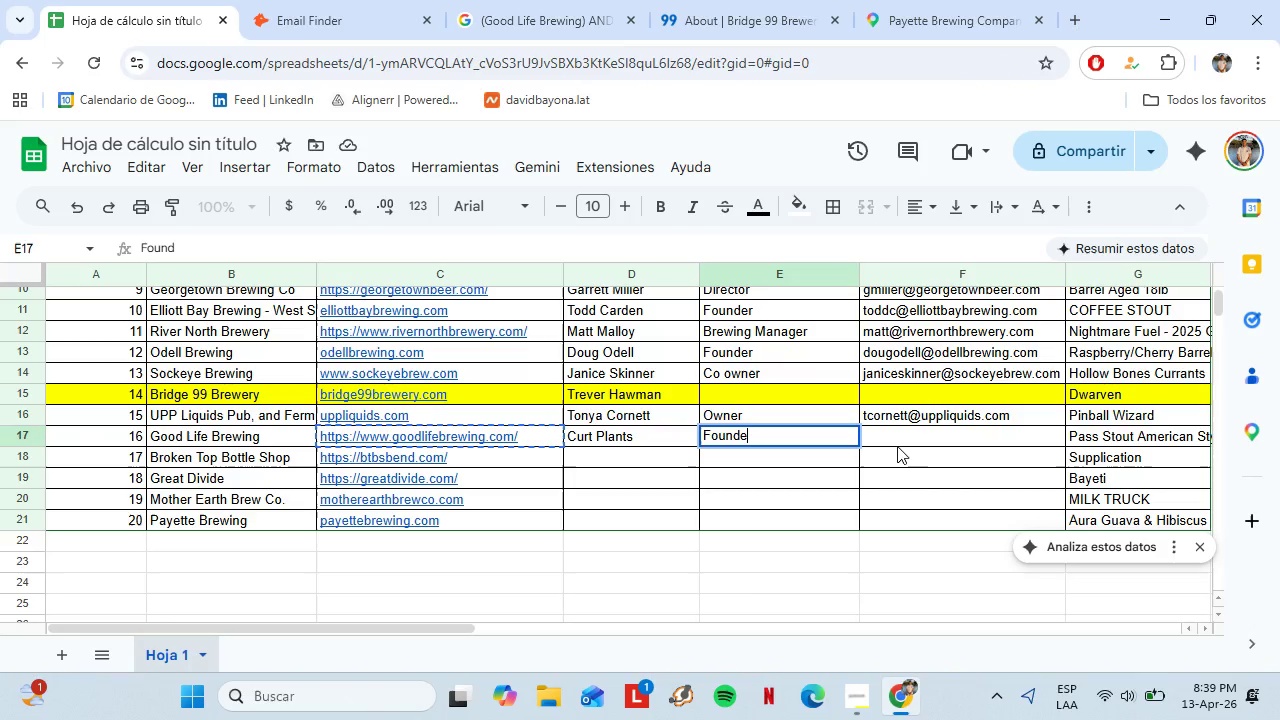 
type(er)
 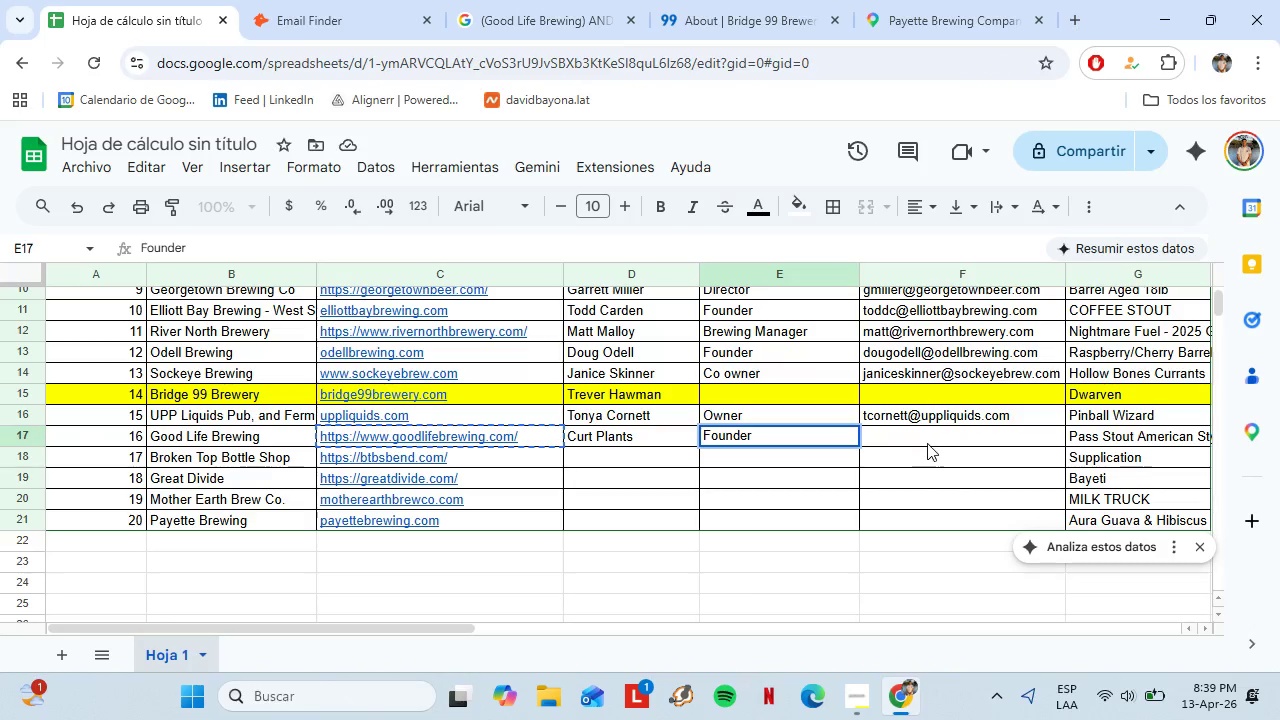 
left_click([927, 443])
 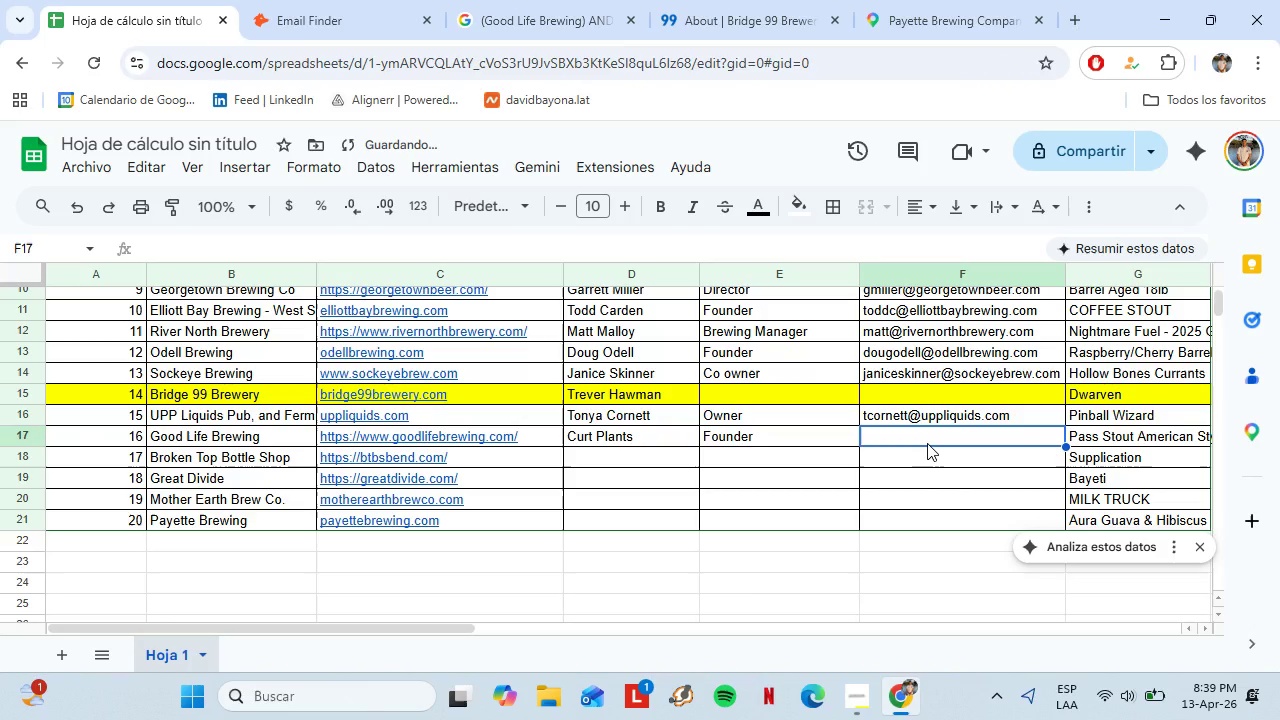 
key(Control+Shift+V)
 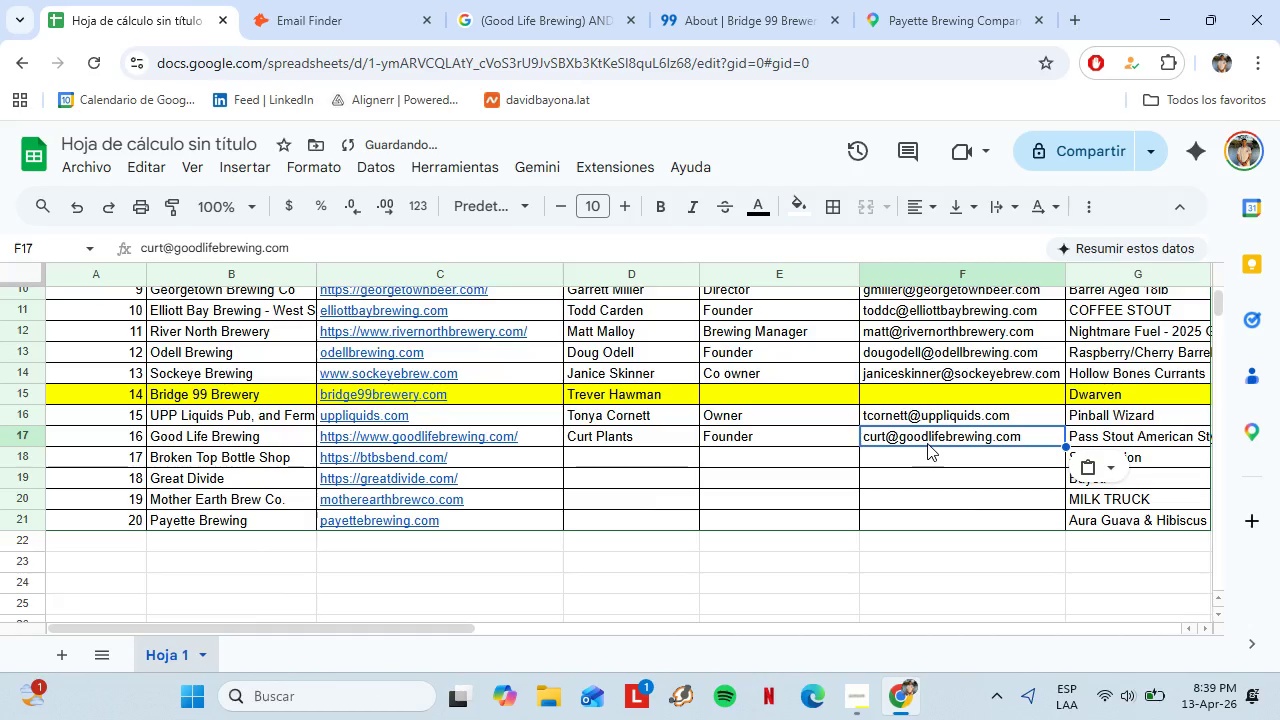 
key(Shift+ShiftLeft)
 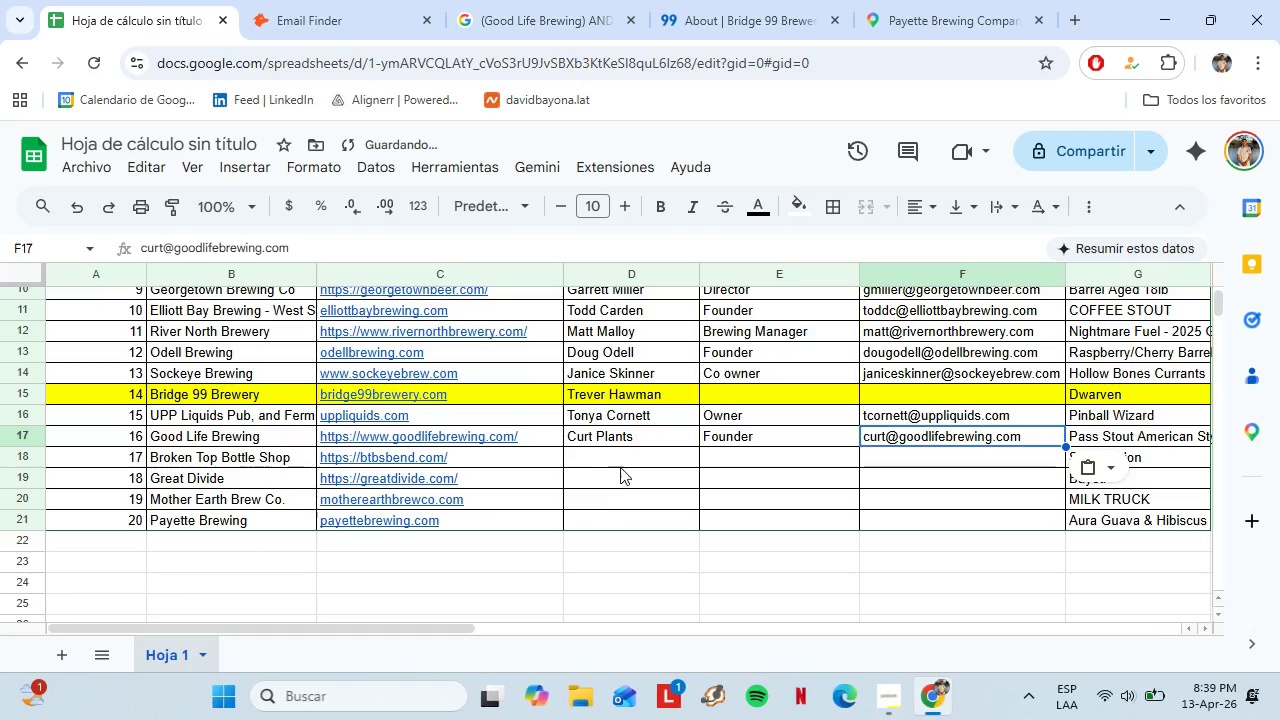 
left_click([621, 464])
 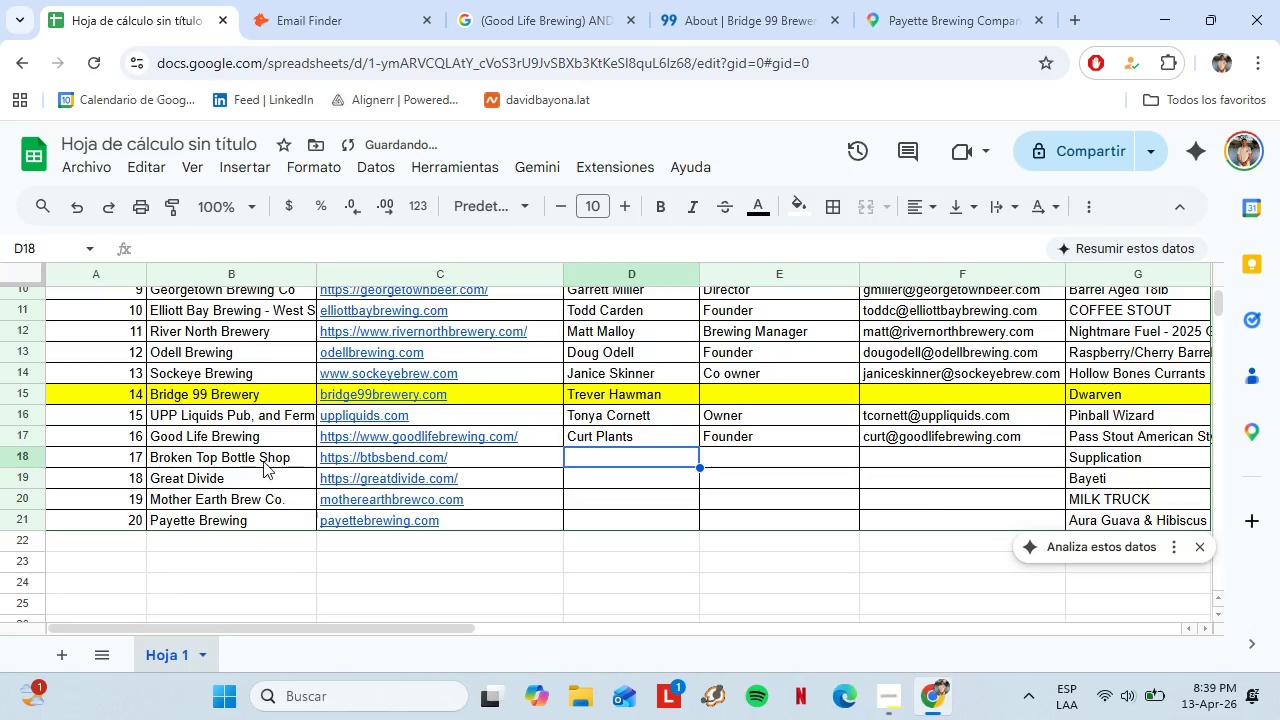 
left_click([254, 457])
 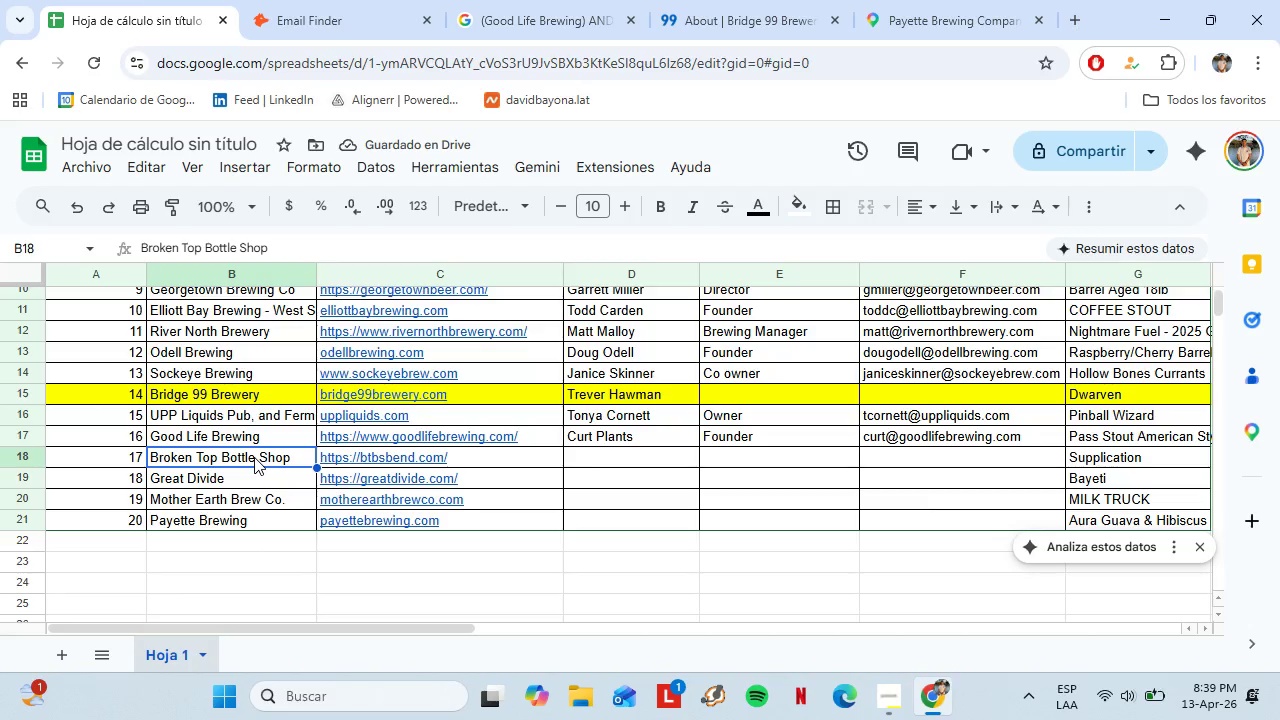 
key(Control+C)
 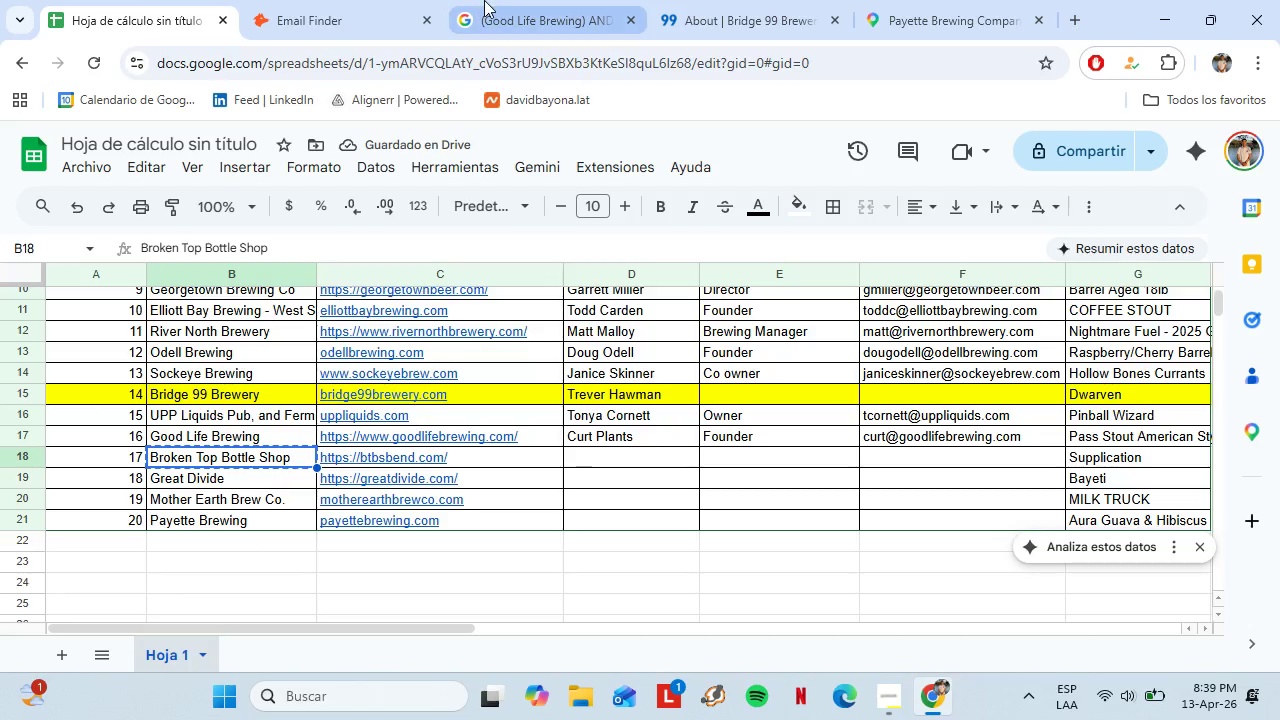 
left_click([484, 0])
 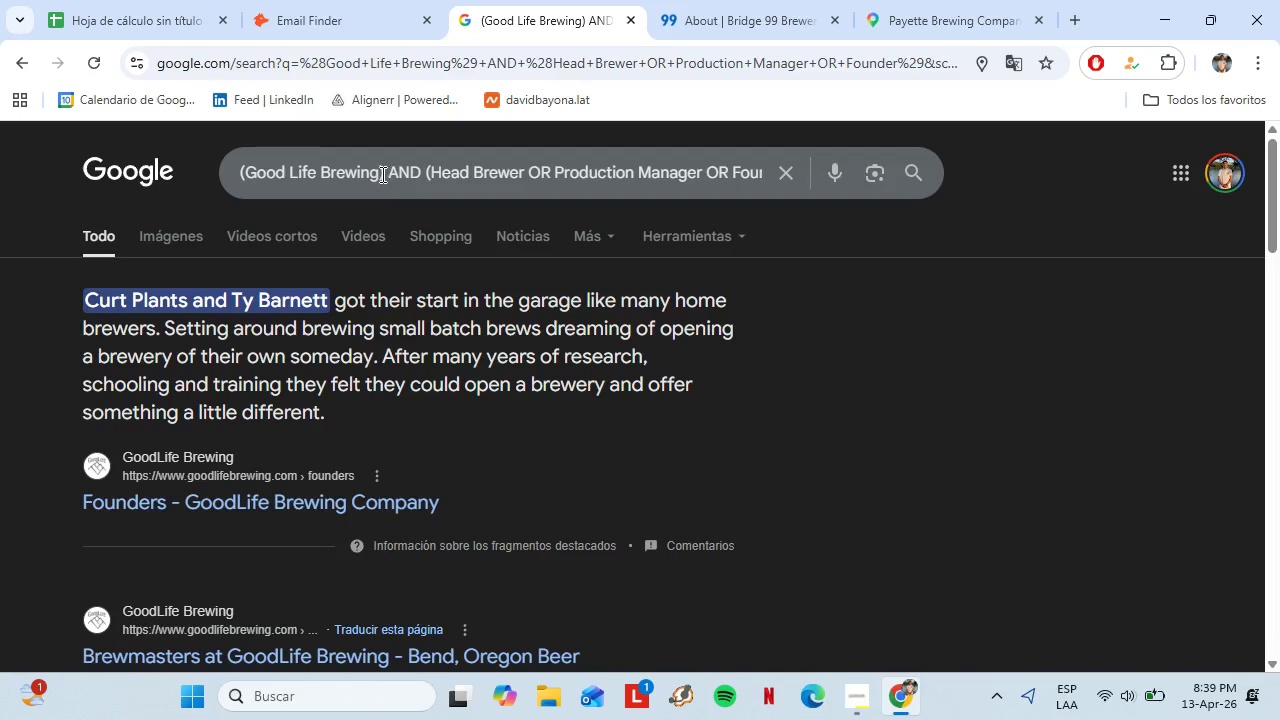 
left_click_drag(start_coordinate=[380, 174], to_coordinate=[250, 169])
 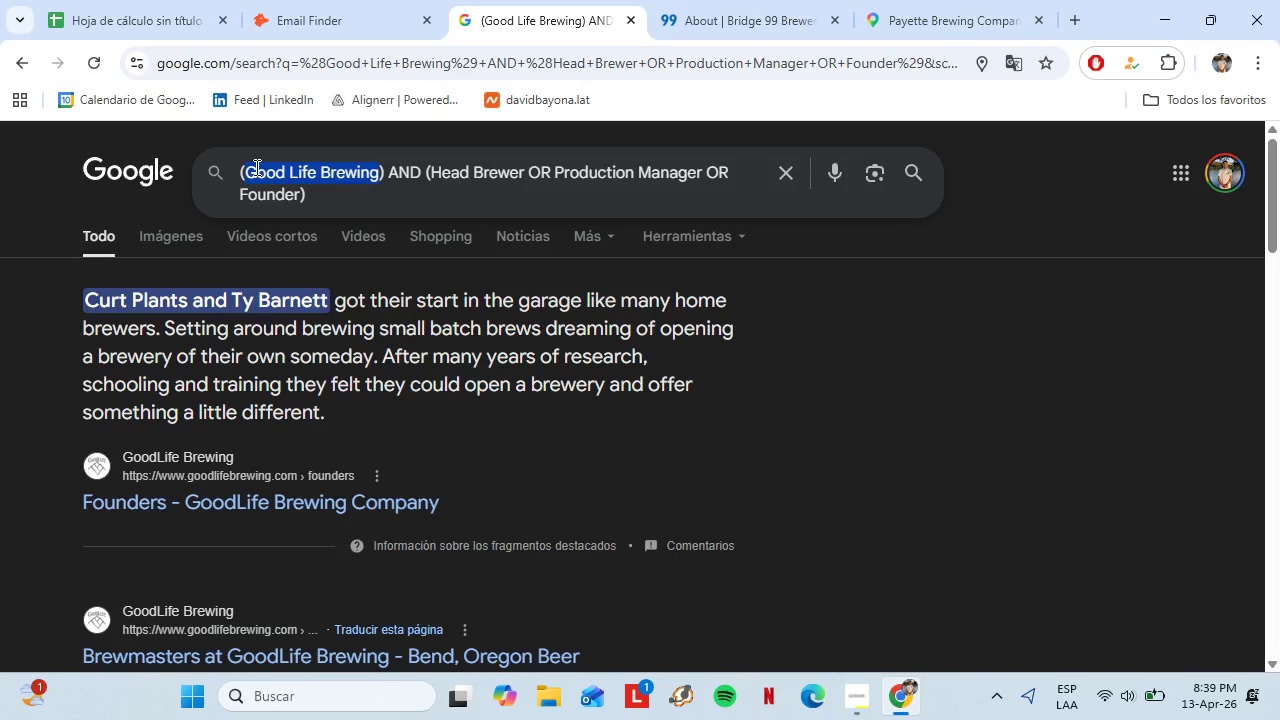 
key(Control+V)
 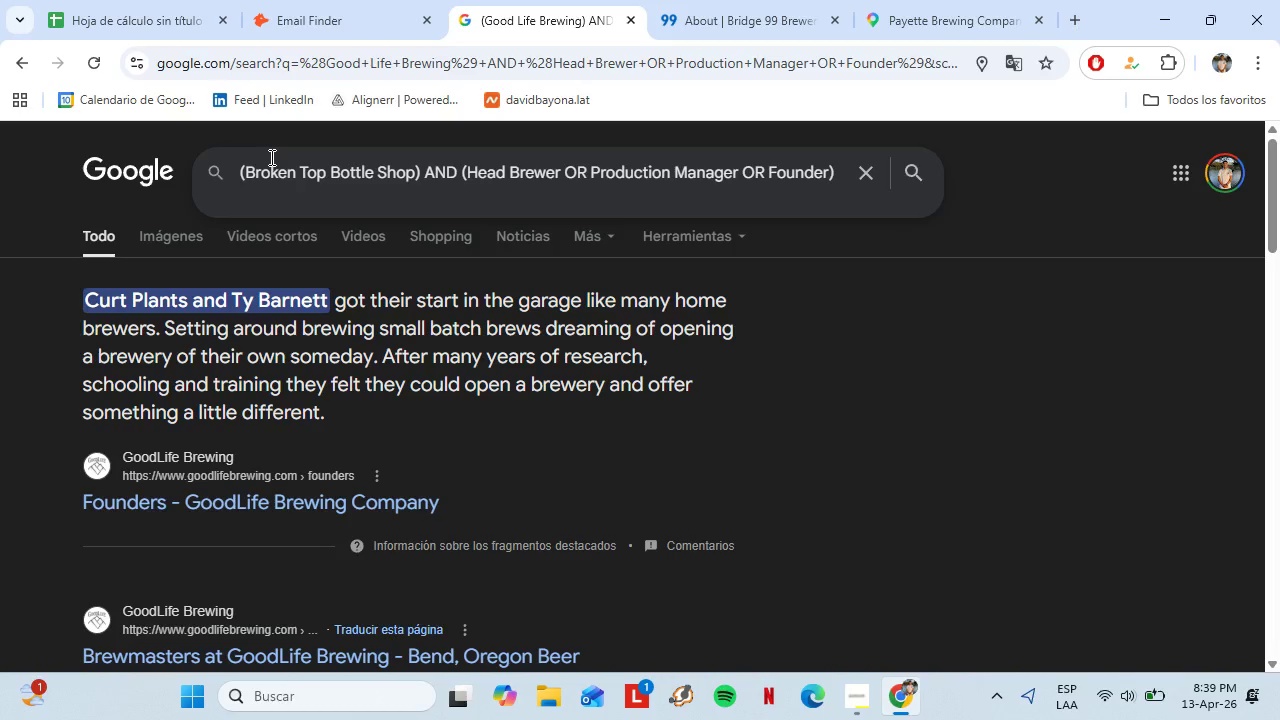 
key(Enter)
 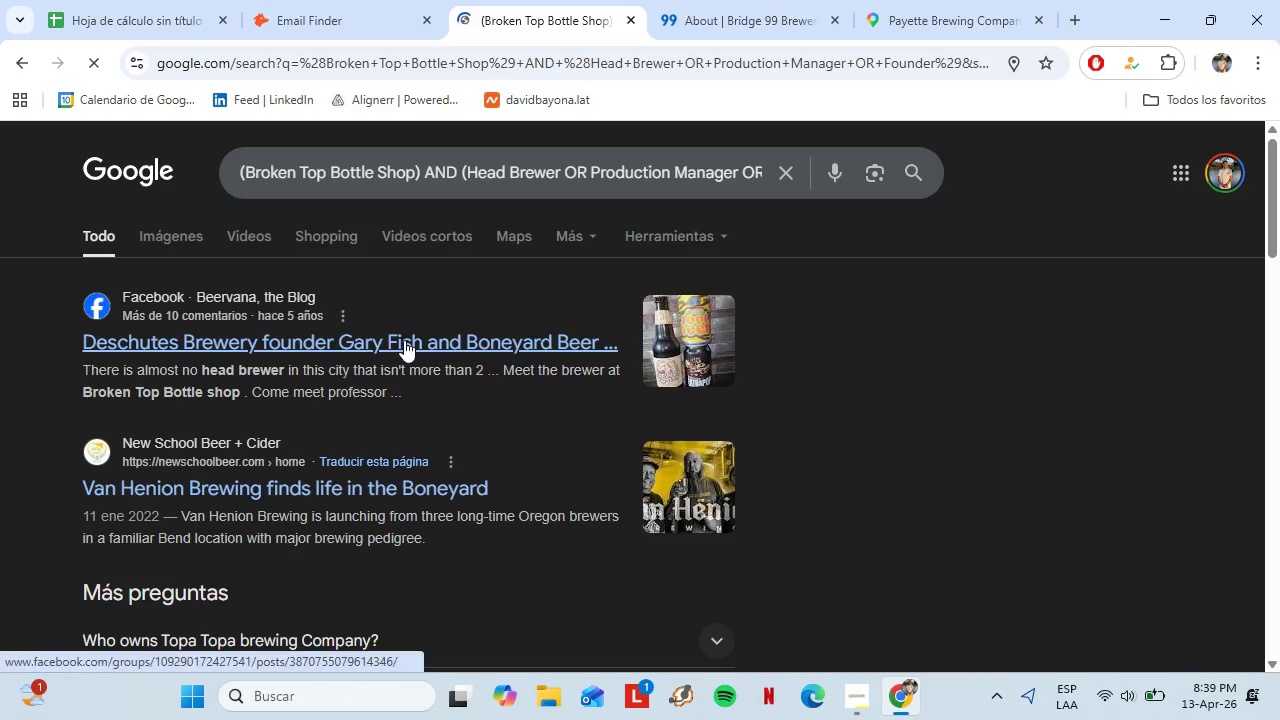 
wait(6.52)
 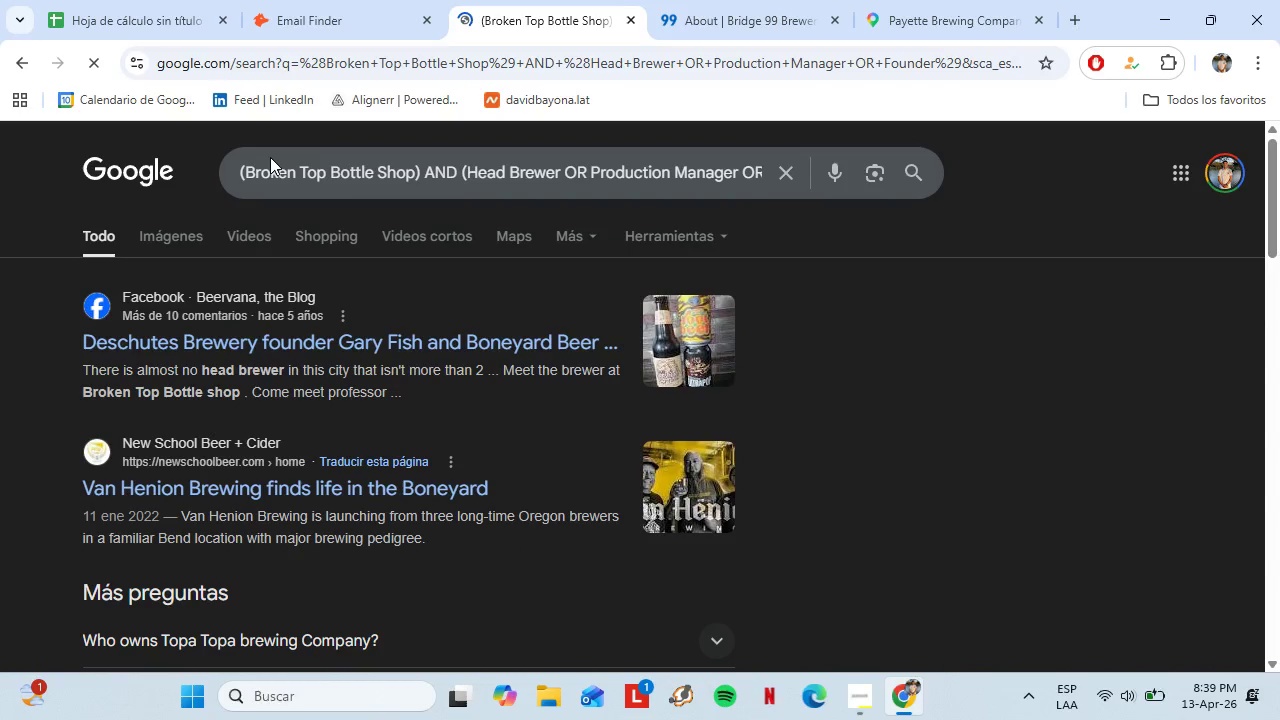 
right_click([199, 345])
 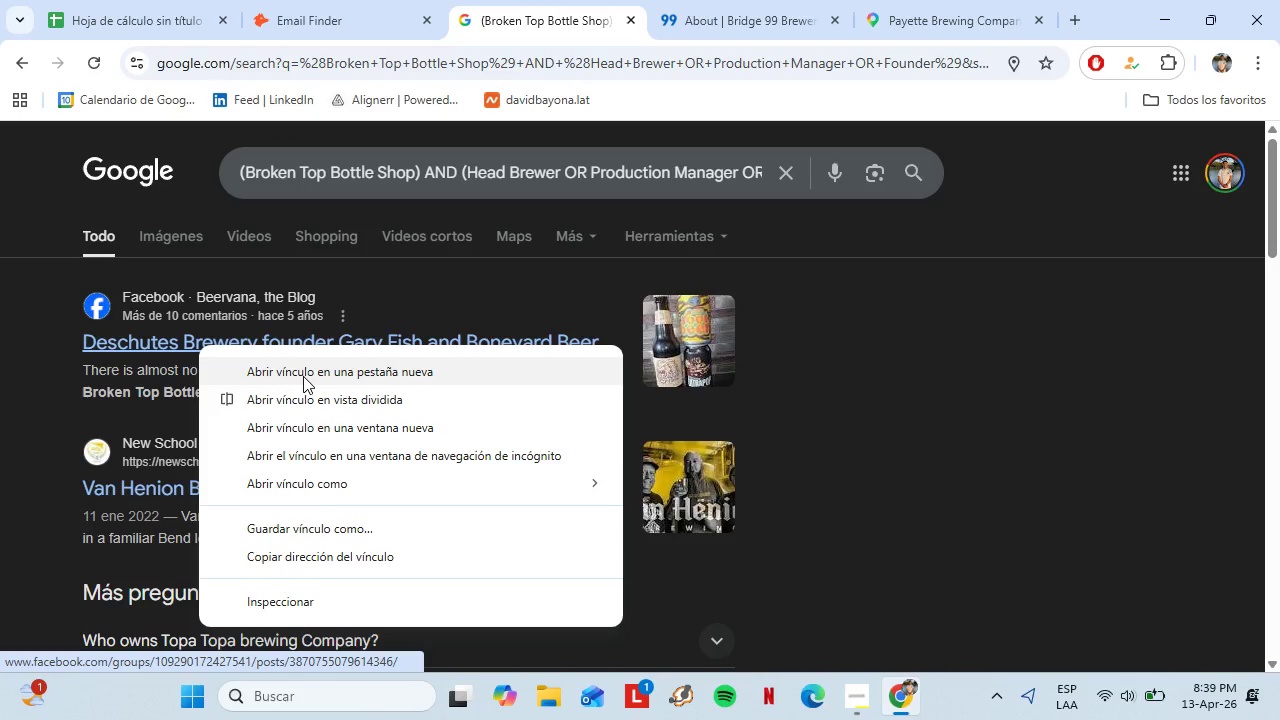 
left_click([303, 376])
 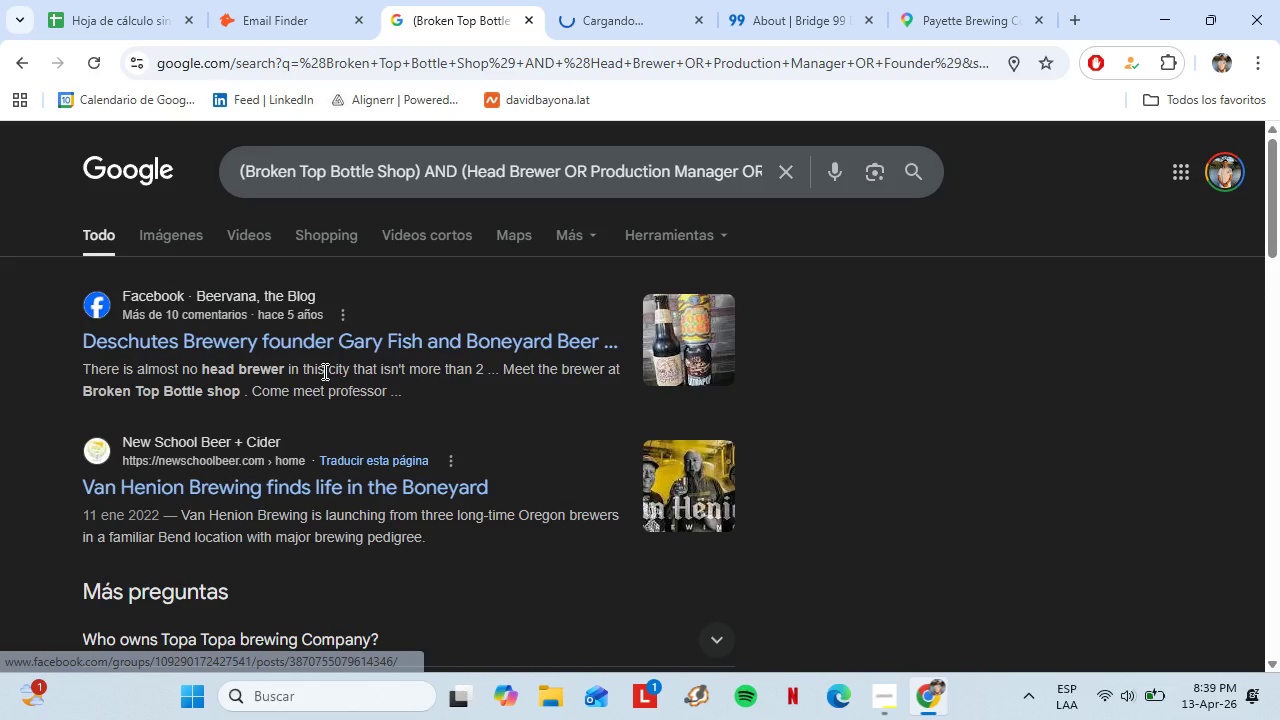 
scroll: coordinate [324, 371], scroll_direction: down, amount: 4.0
 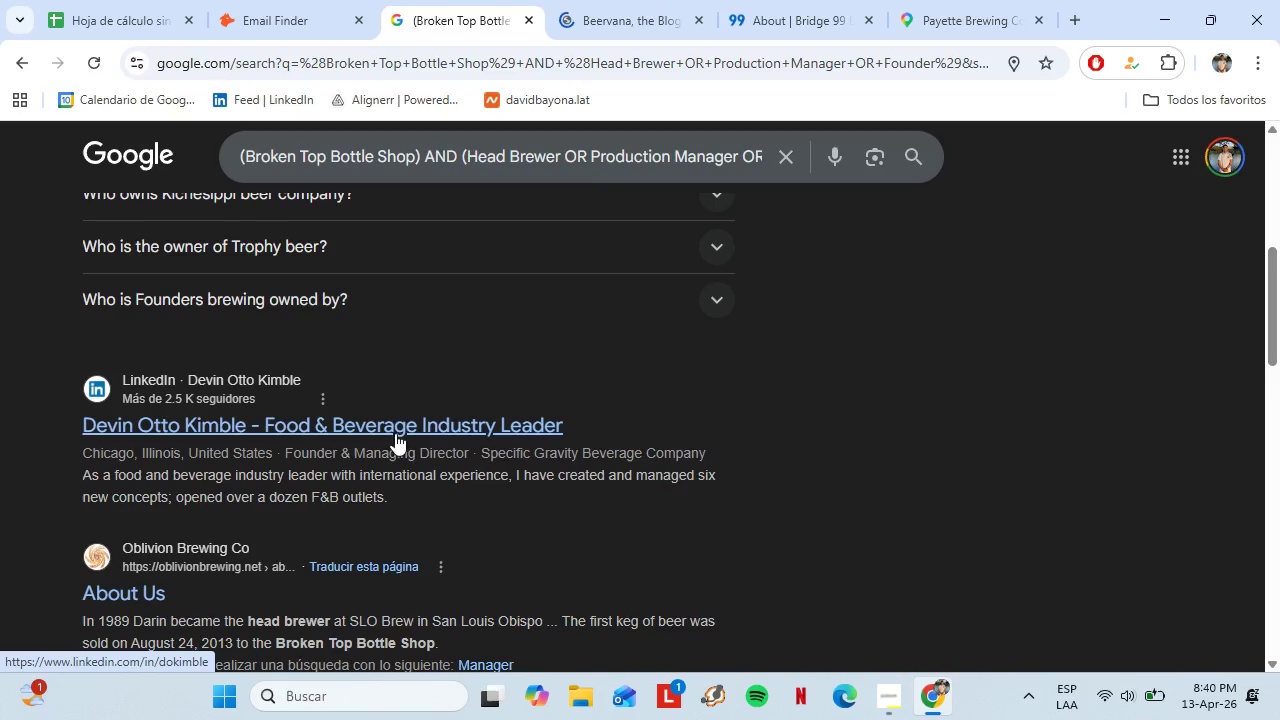 
left_click([595, 0])
 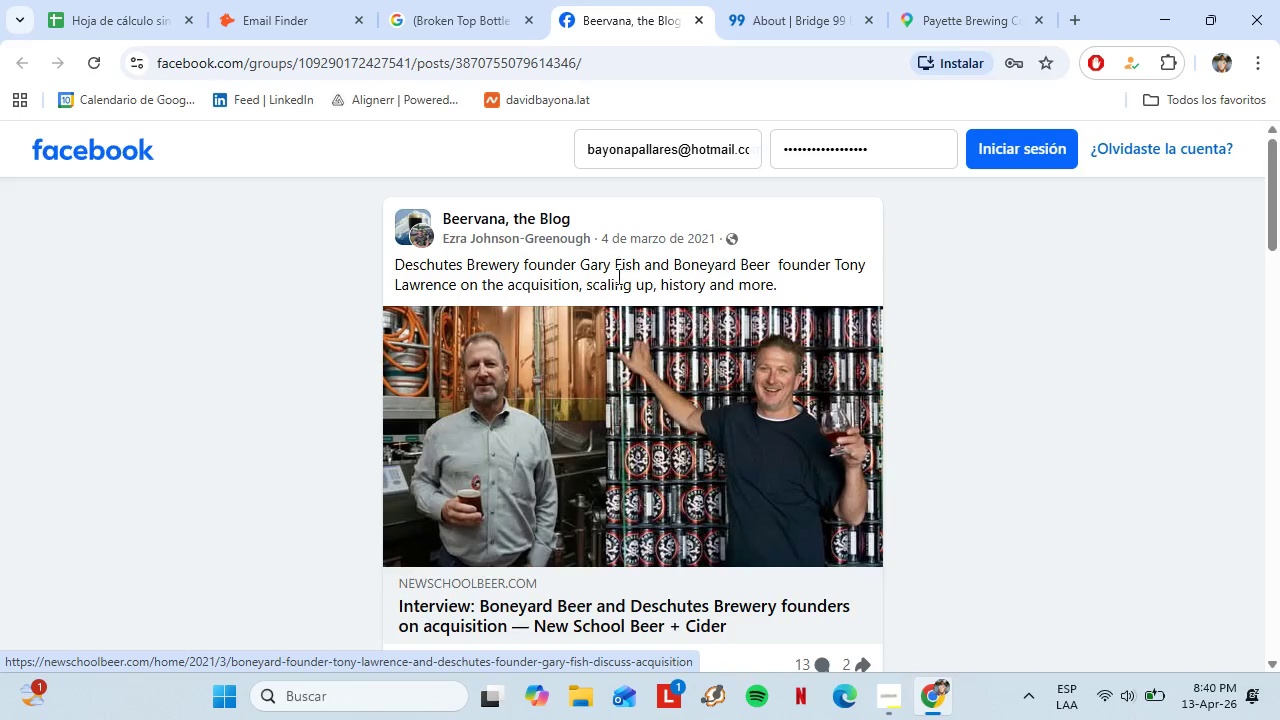 
wait(14.23)
 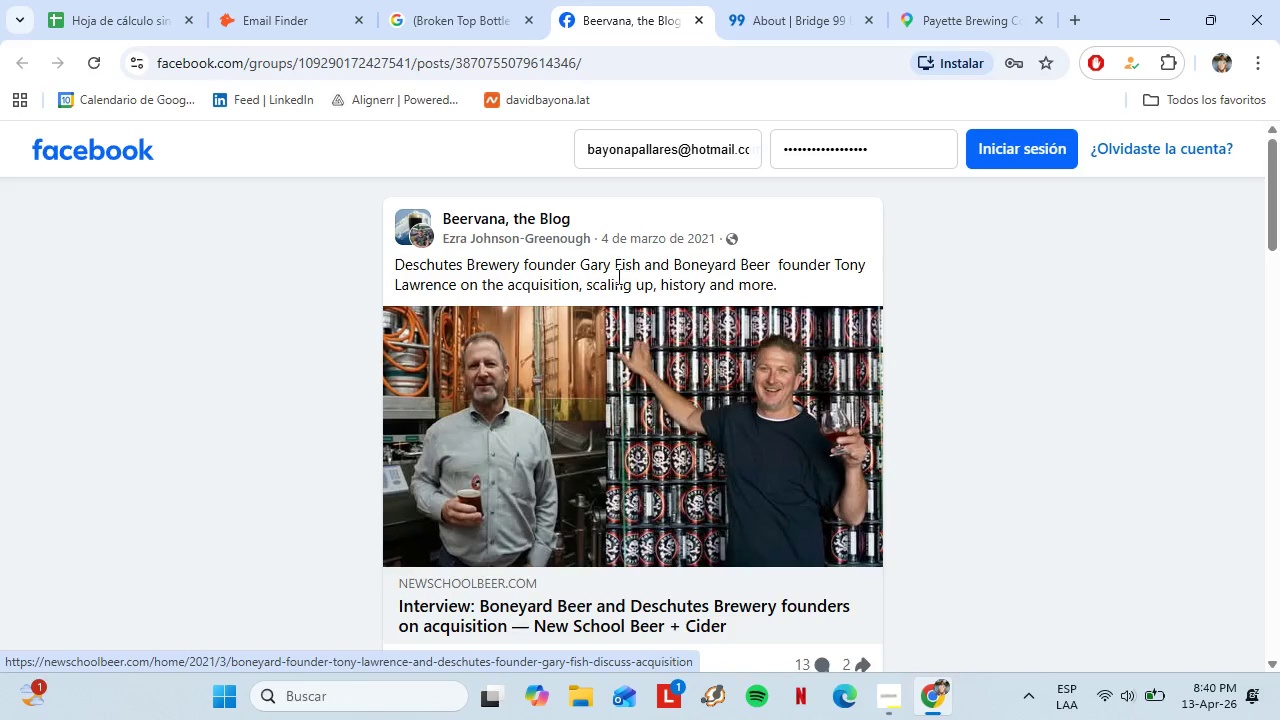 
left_click([476, 0])
 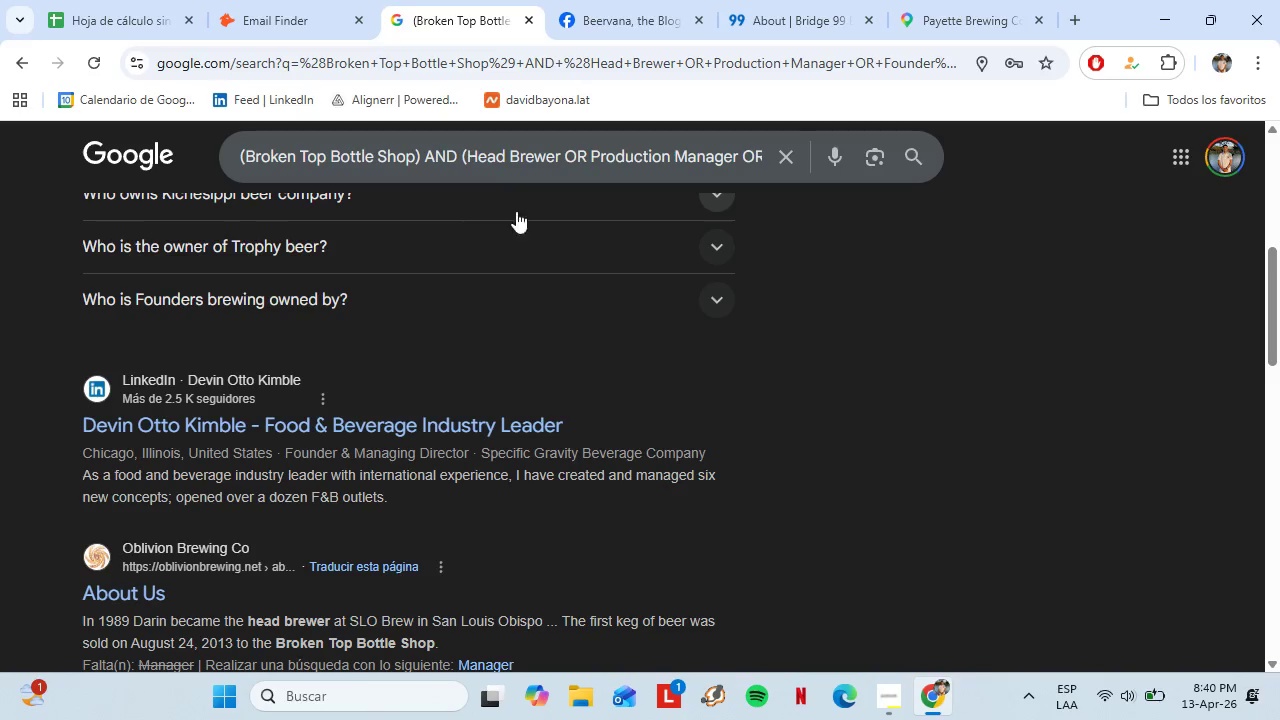 
left_click([145, 0])
 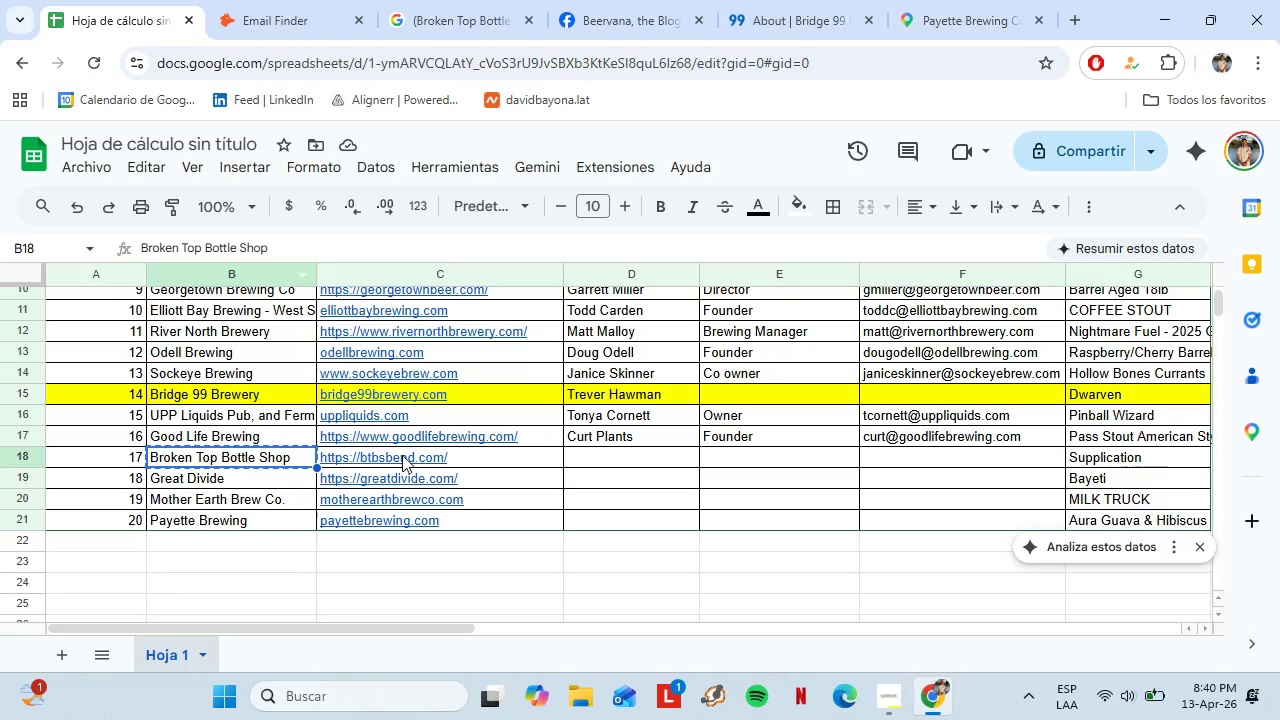 
left_click([402, 455])
 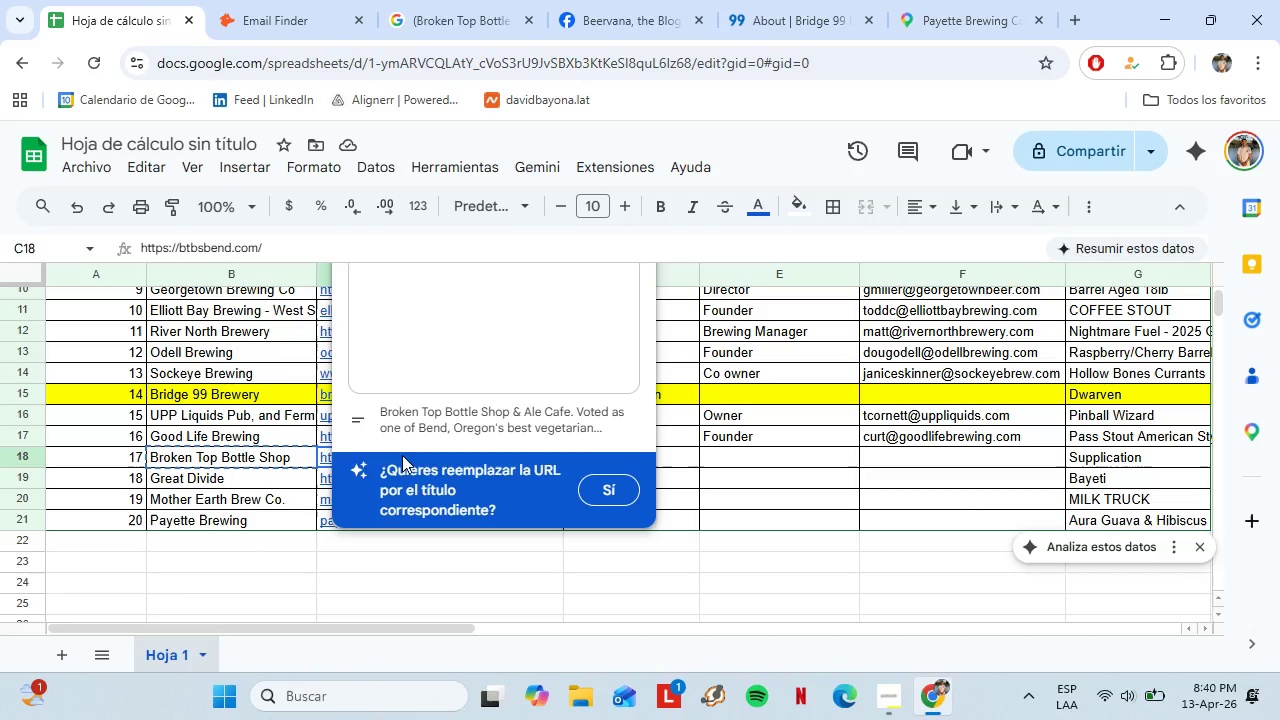 
key(Control+C)
 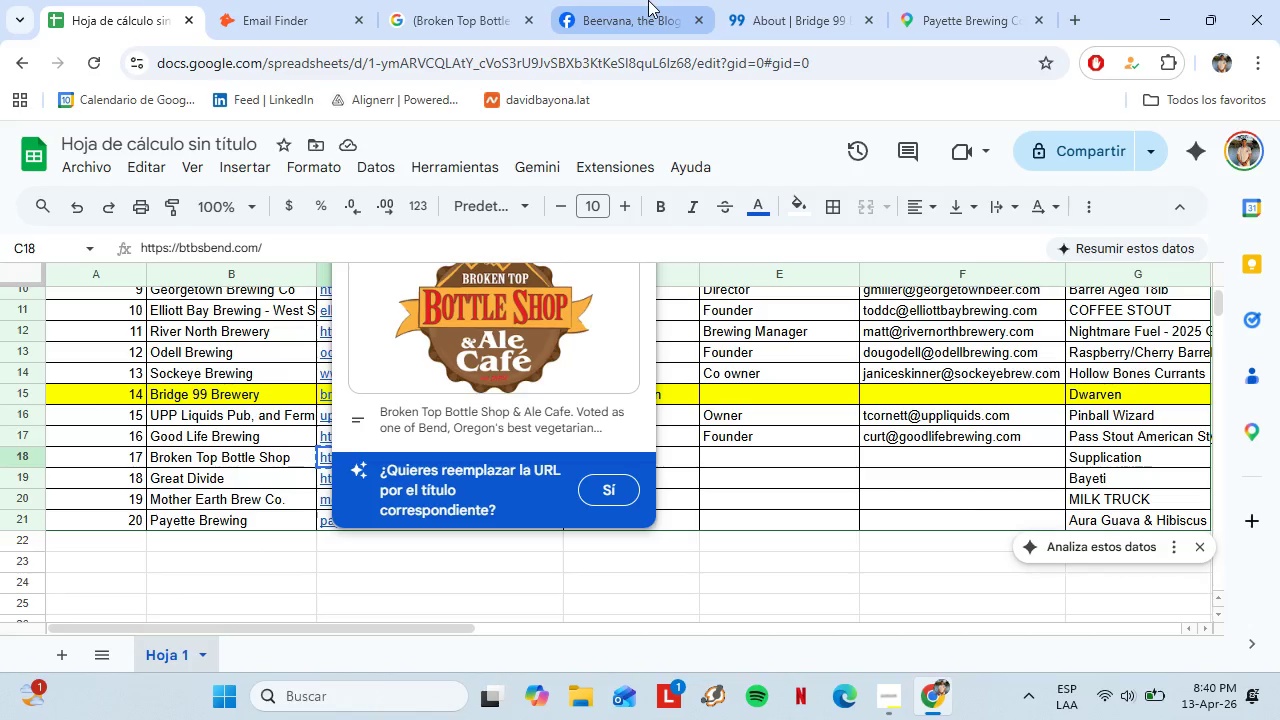 
scroll: coordinate [528, 267], scroll_direction: up, amount: 2.0
 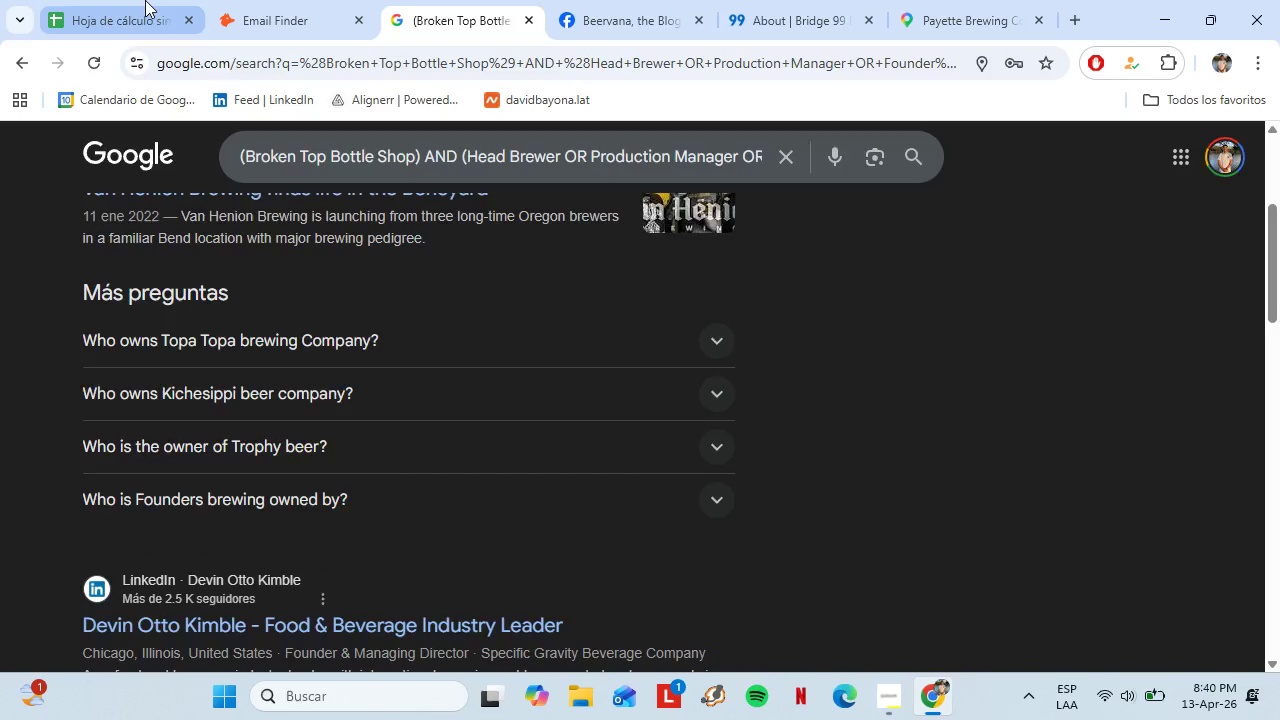 
left_click([648, 0])
 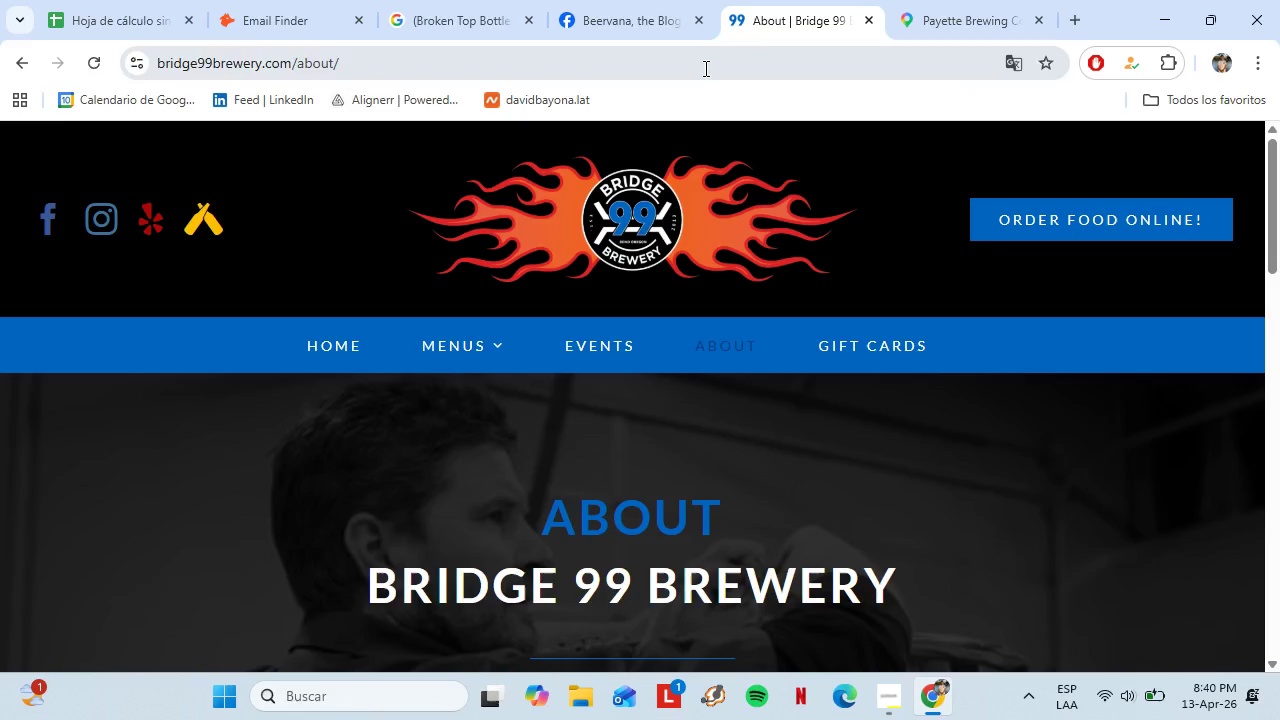 
triple_click([704, 67])
 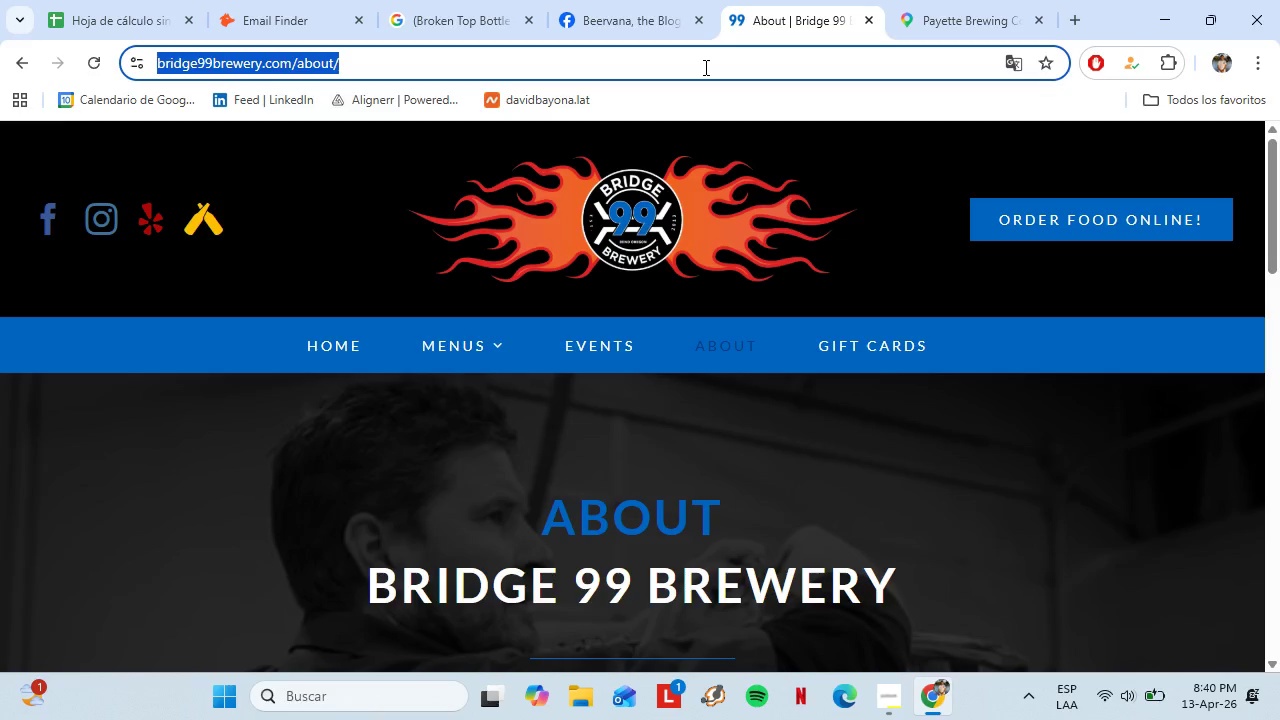 
key(Control+V)
 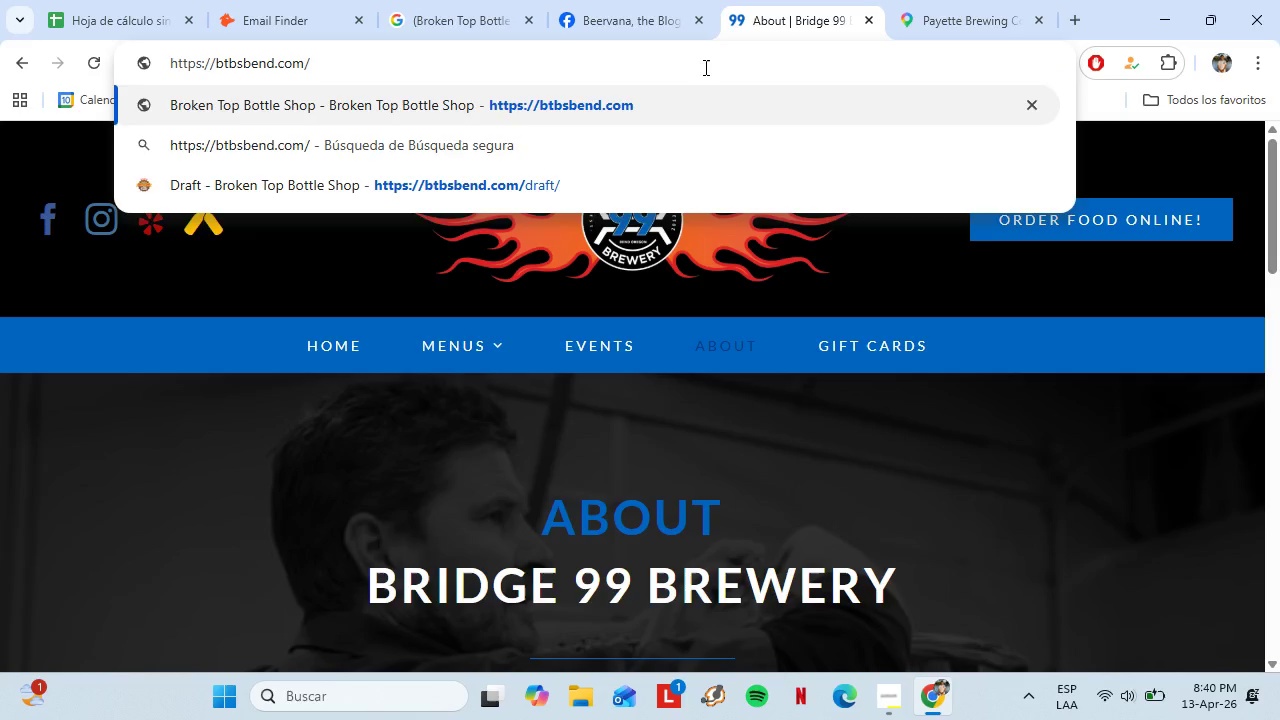 
key(Enter)
 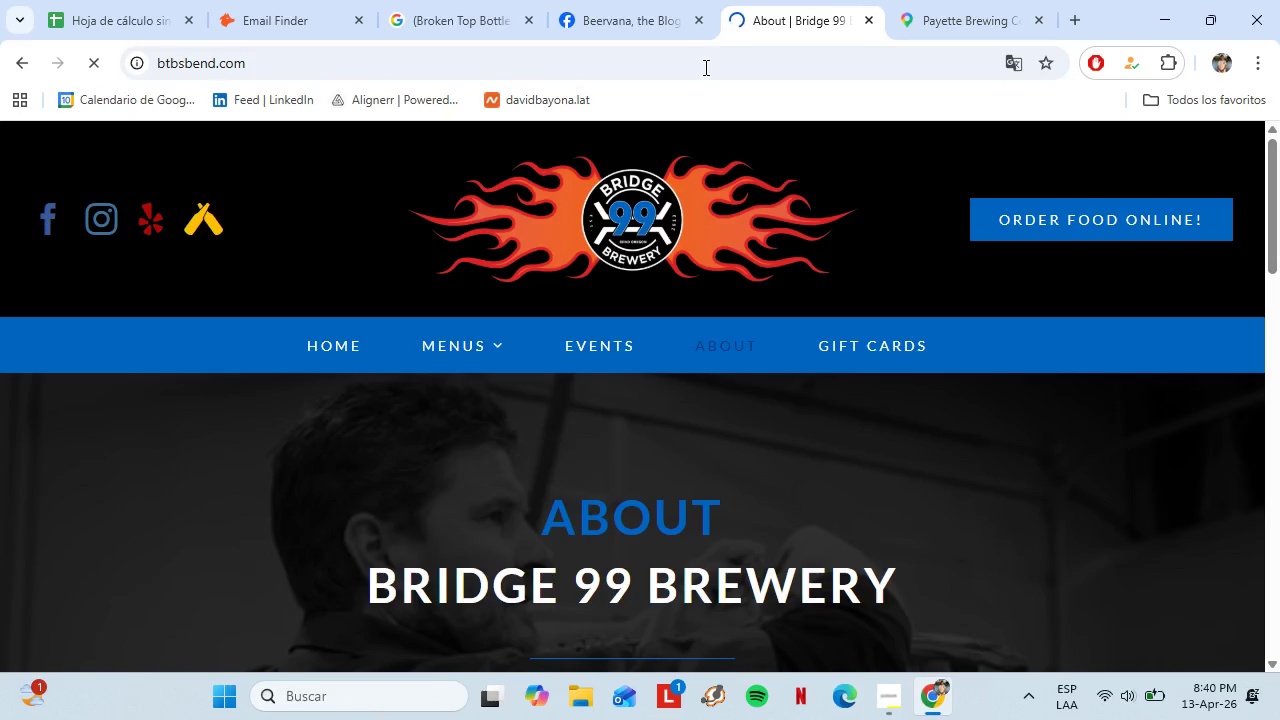 
wait(8.42)
 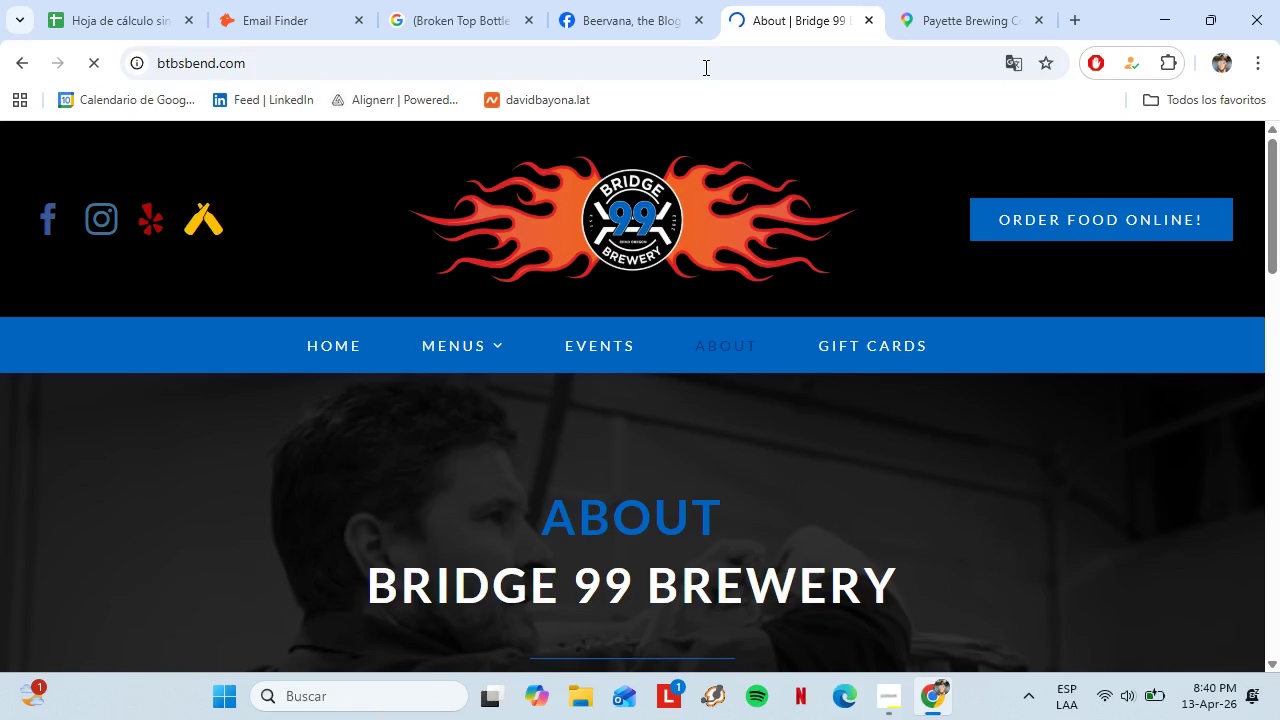 
left_click([1003, 269])
 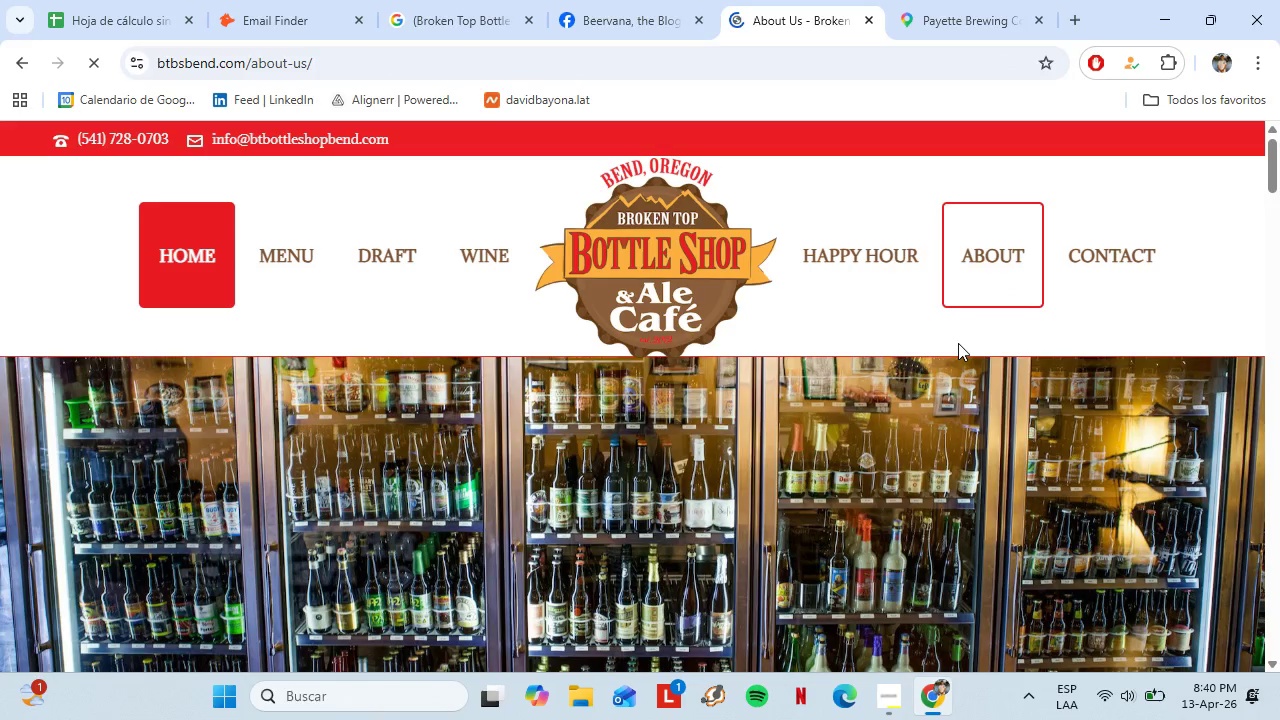 
wait(9.72)
 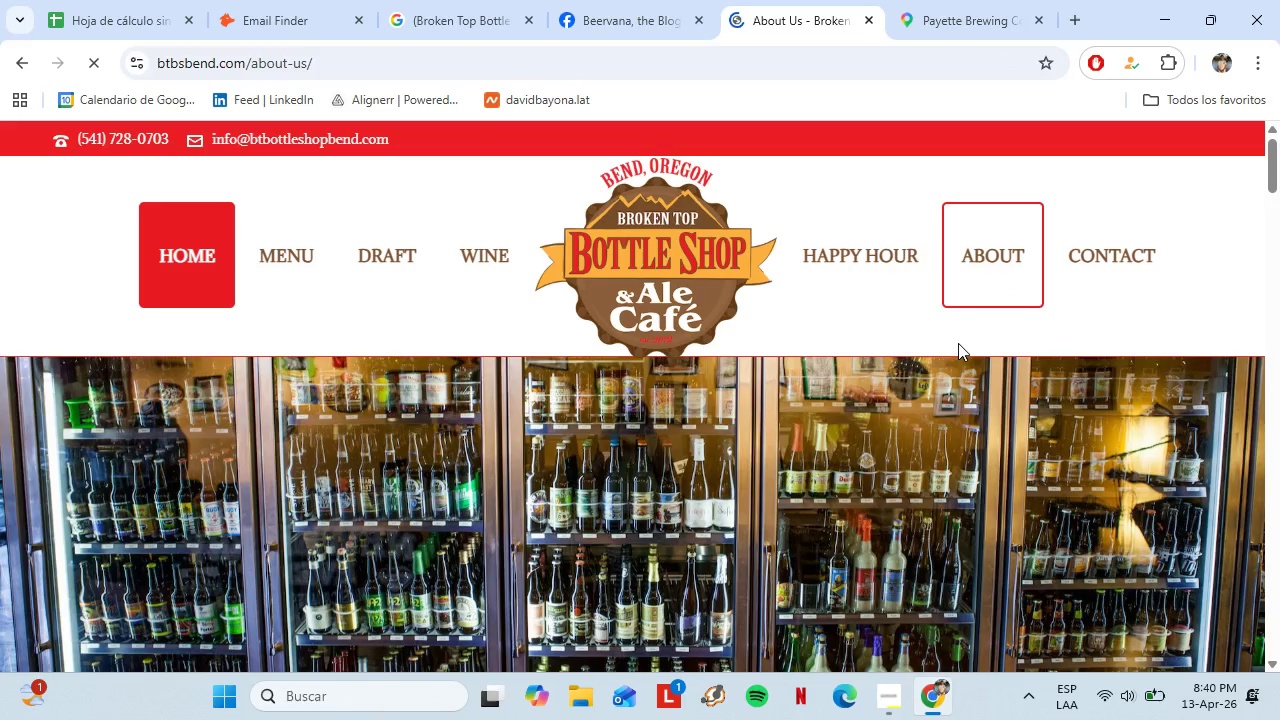 
left_click([900, 622])
 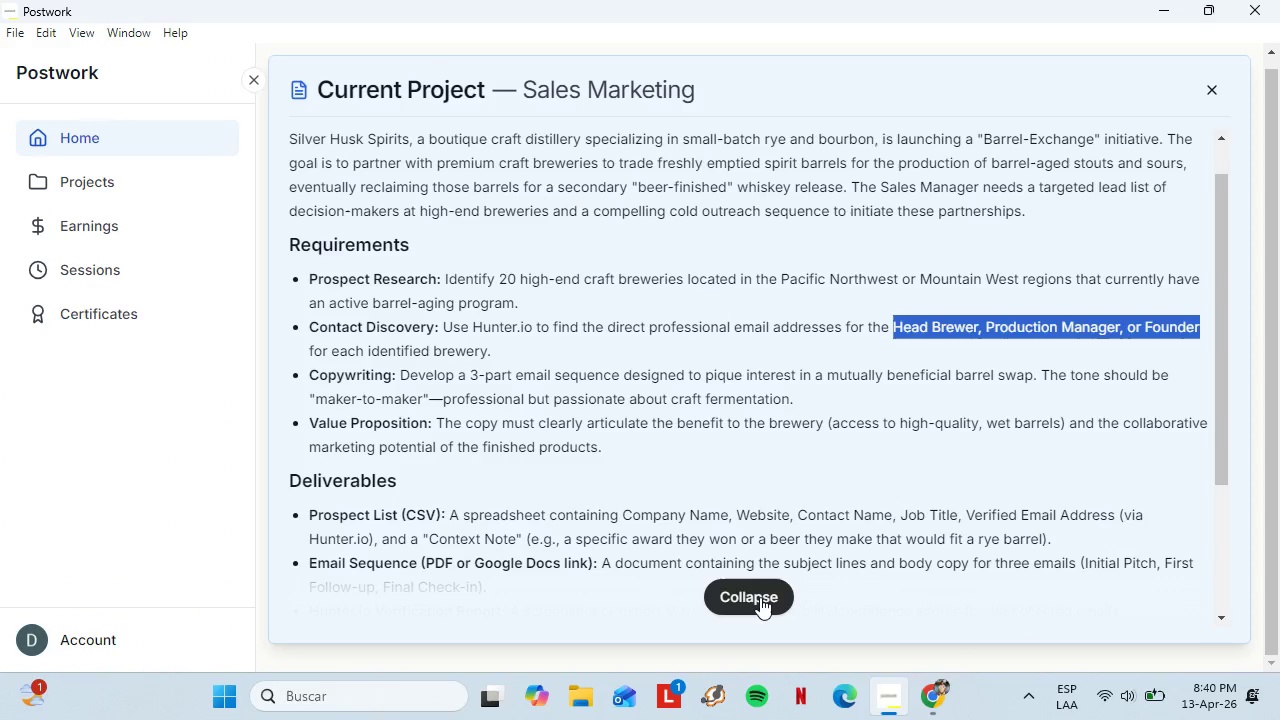 
left_click([760, 597])